 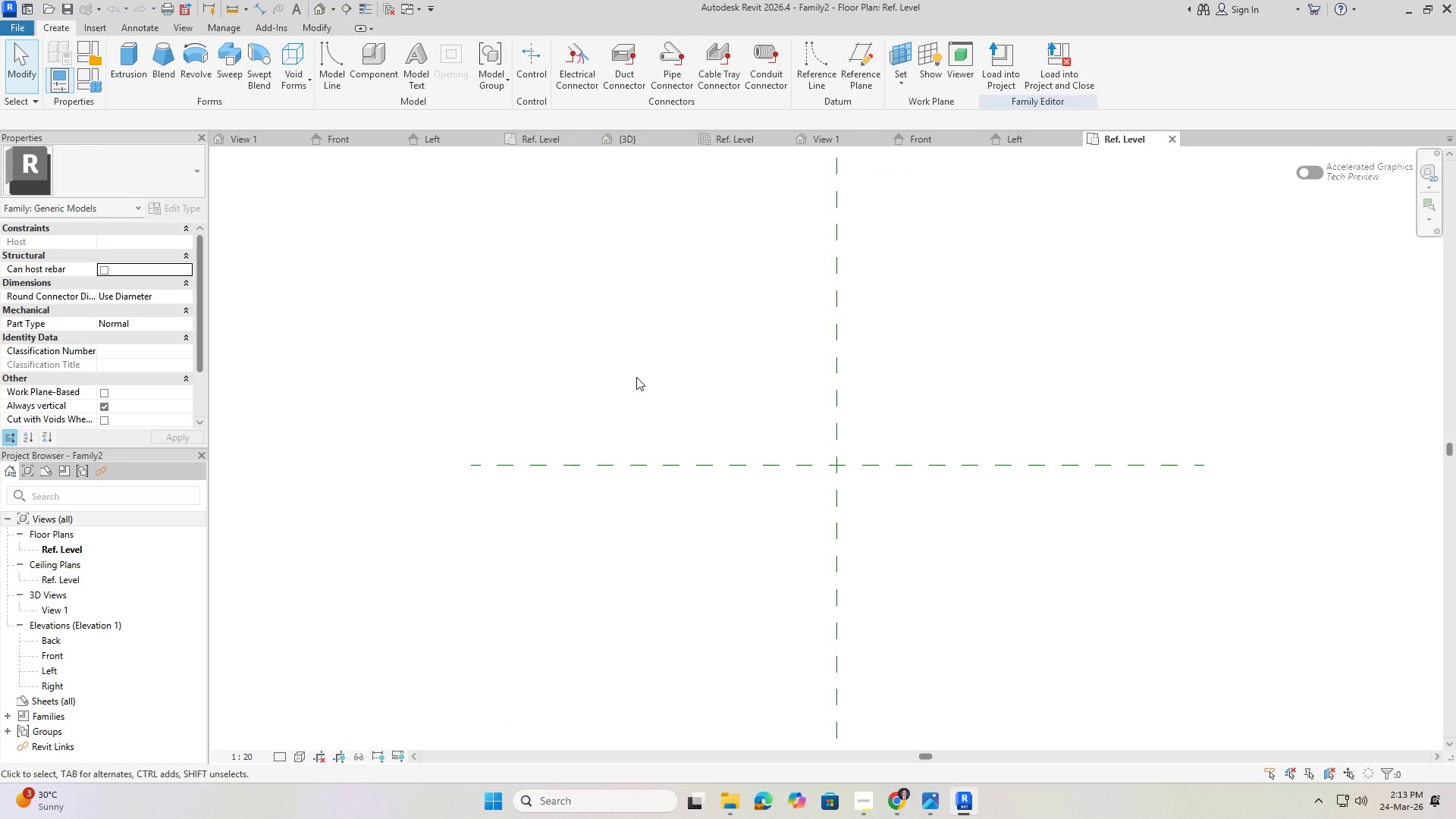 
left_click([864, 65])
 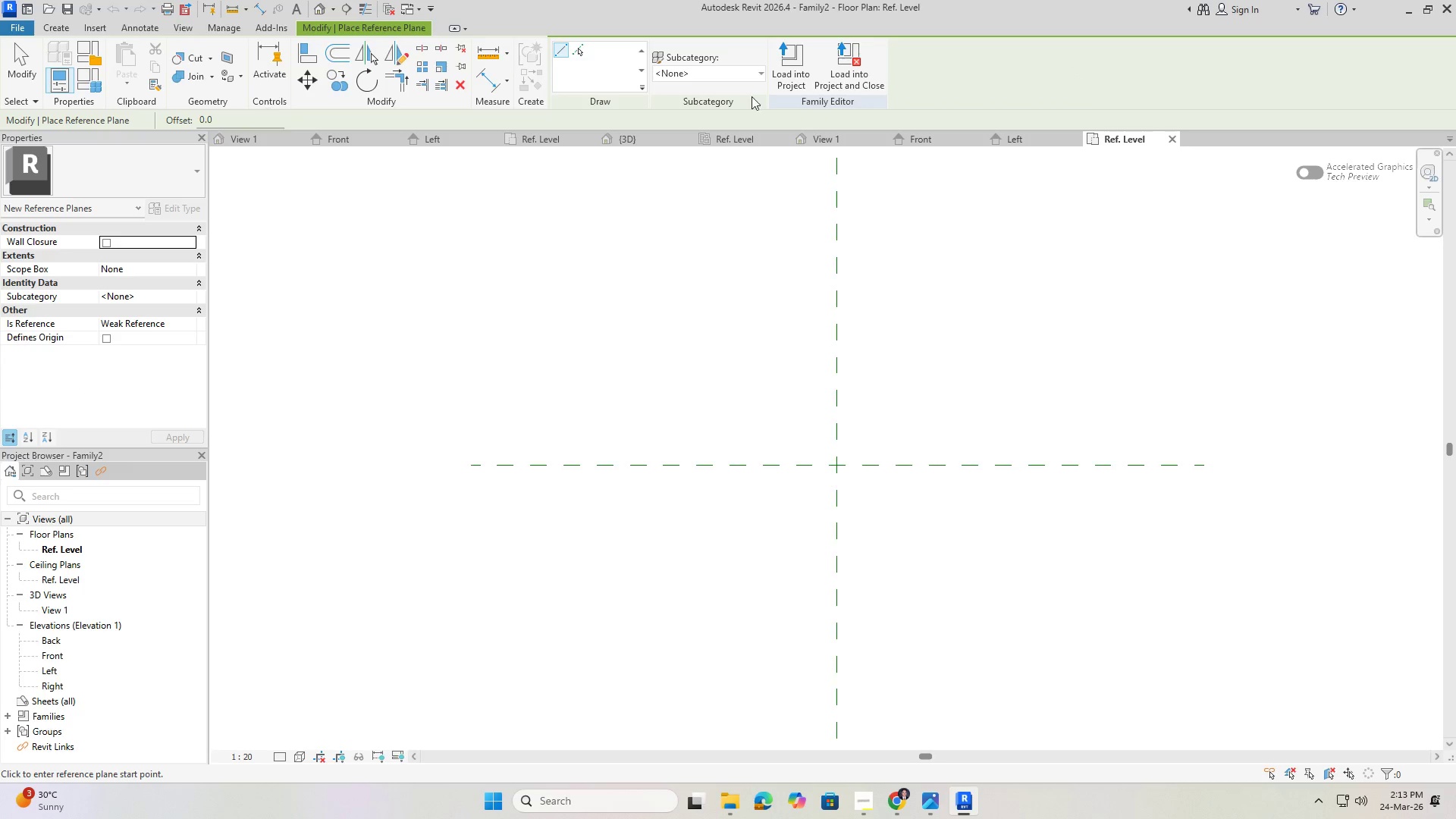 
left_click([578, 53])
 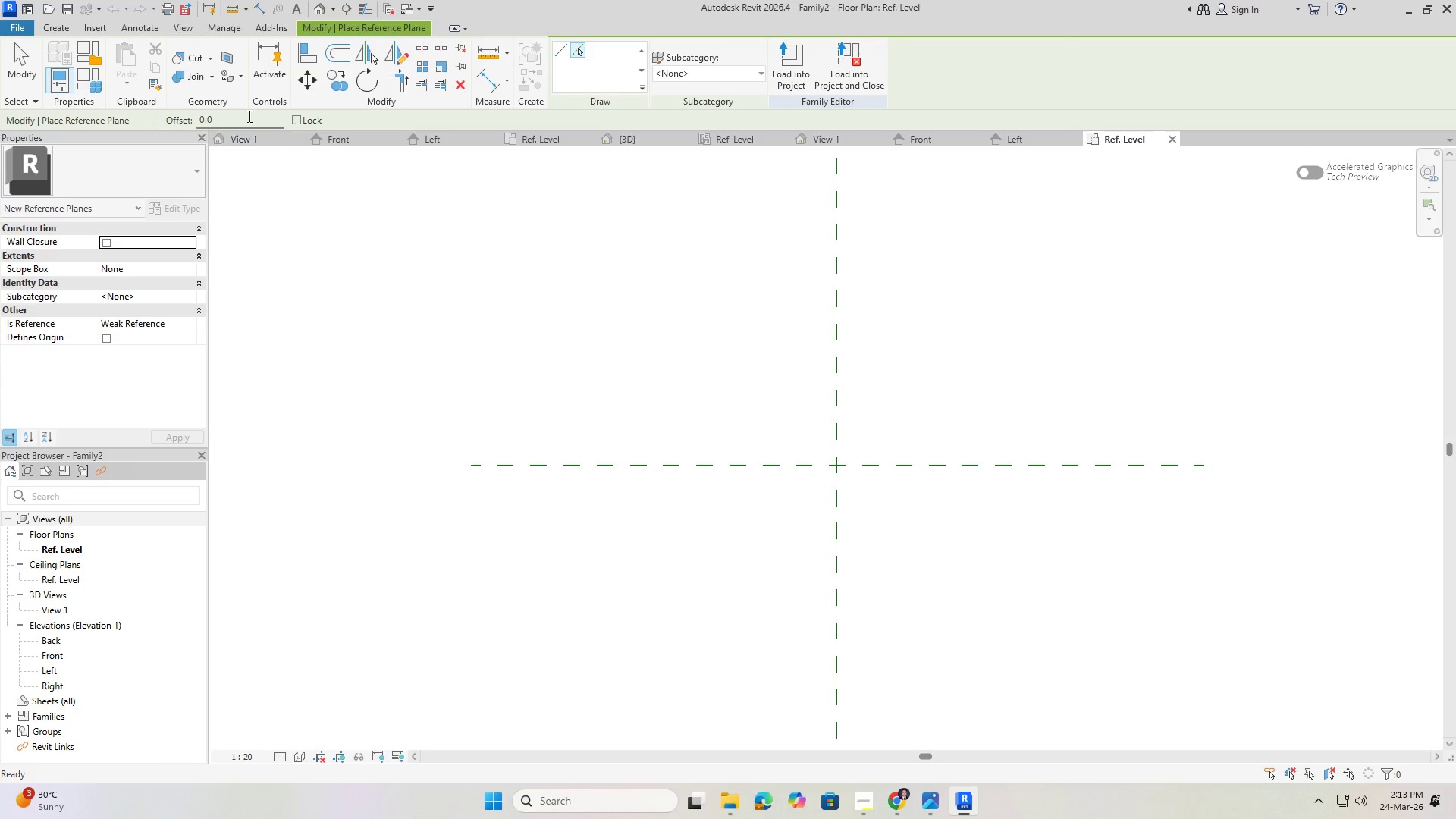 
left_click_drag(start_coordinate=[236, 116], to_coordinate=[85, 111])
 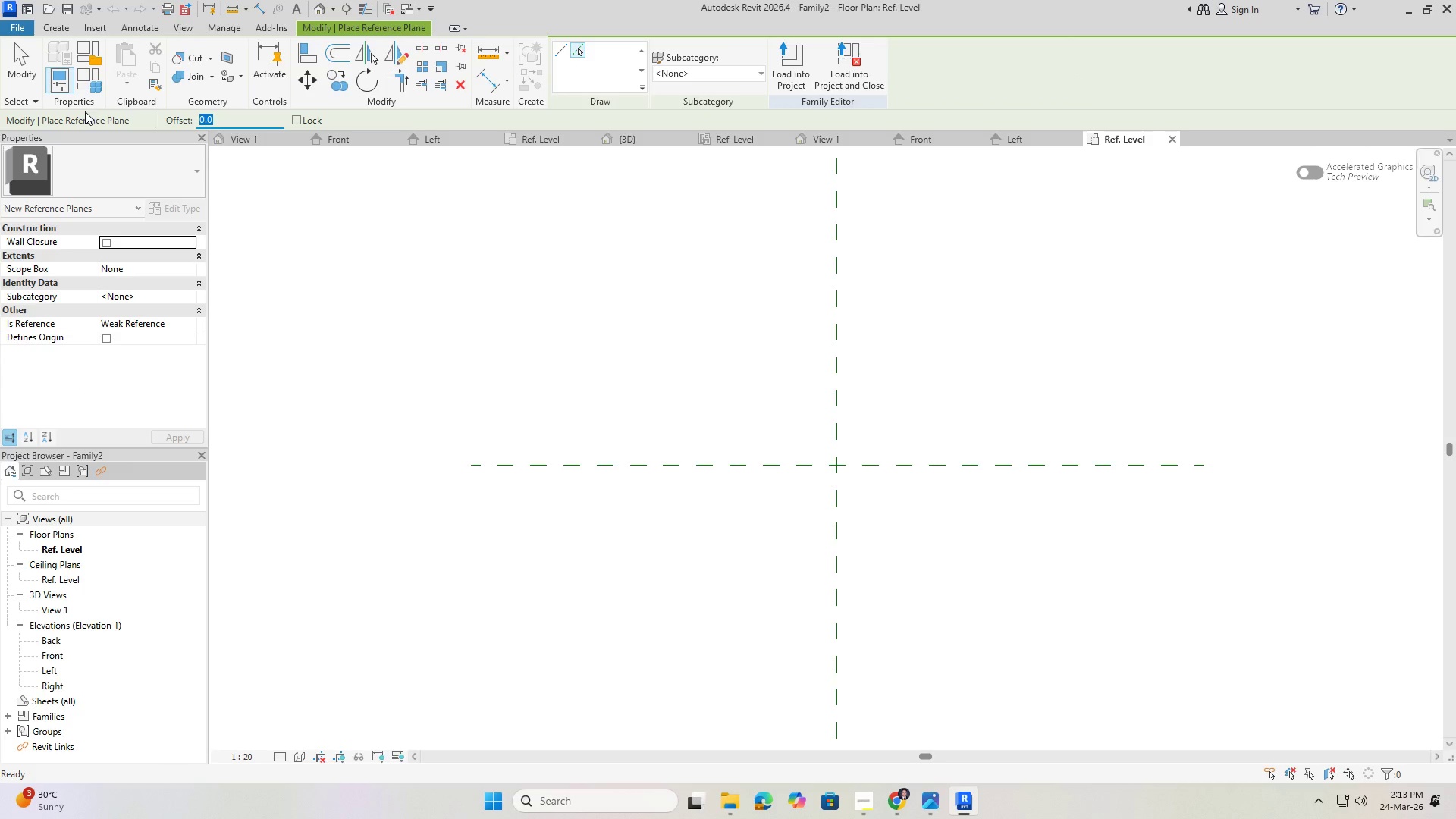 
key(Numpad3)
 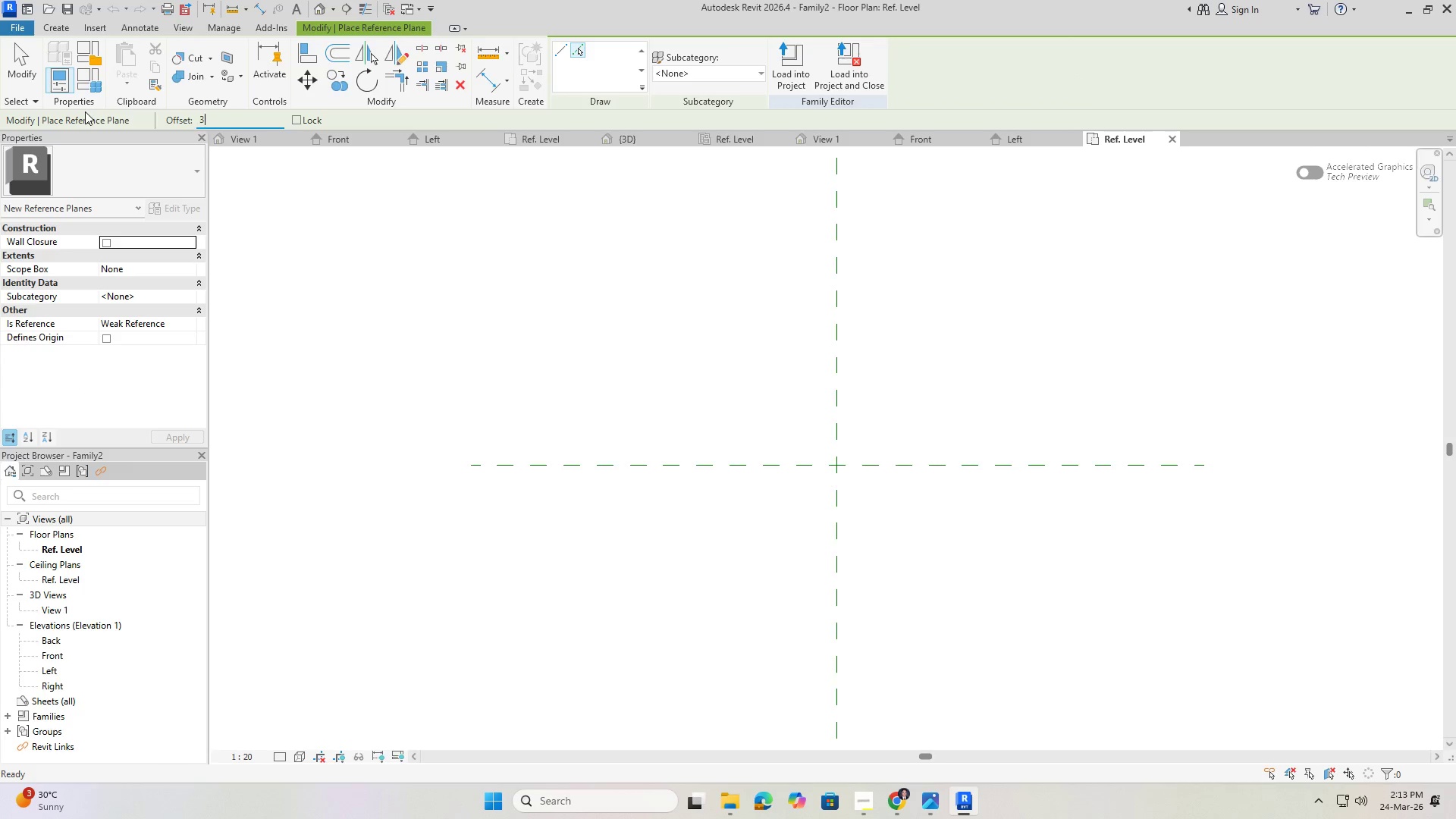 
key(Numpad0)
 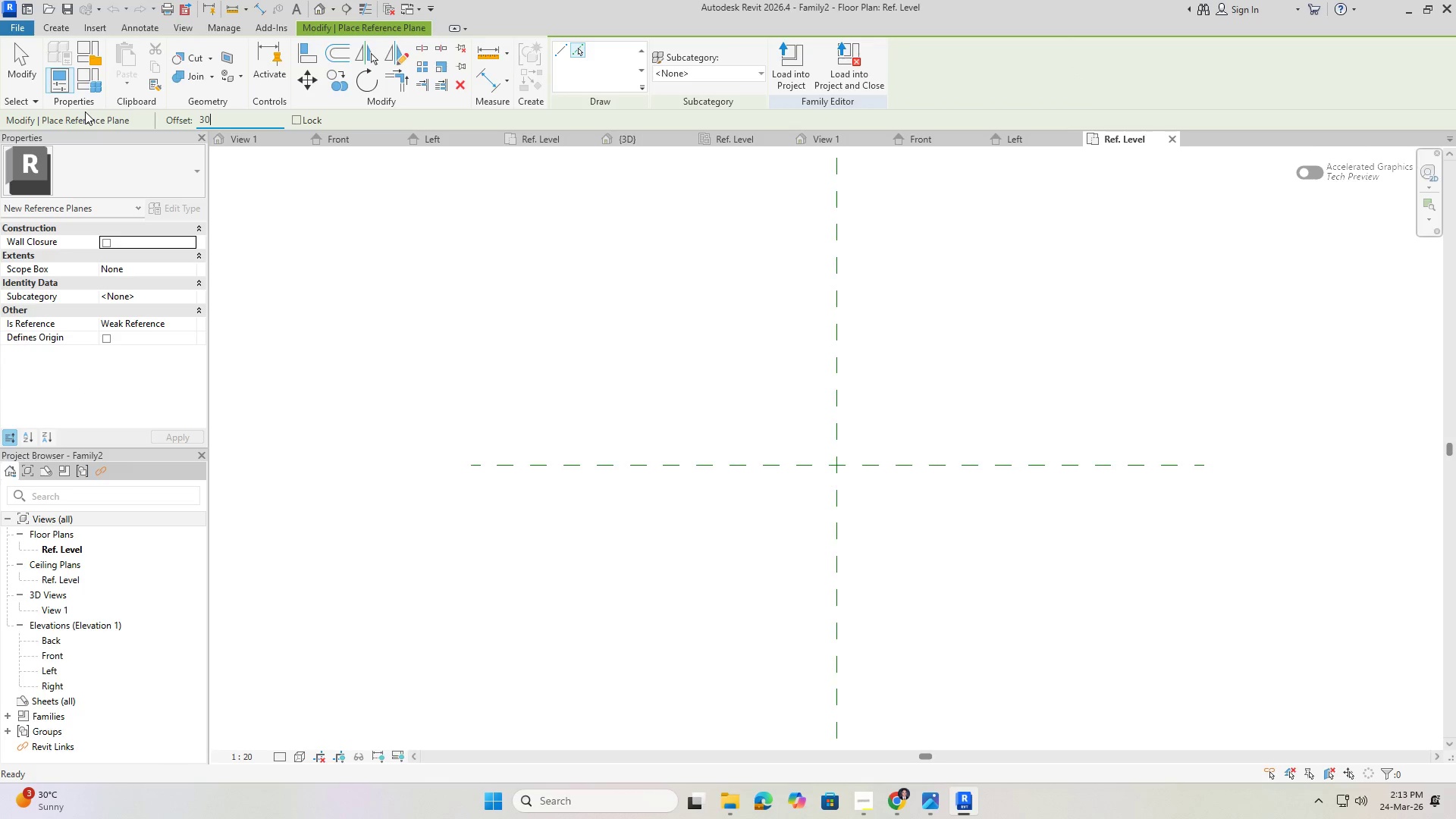 
key(Numpad0)
 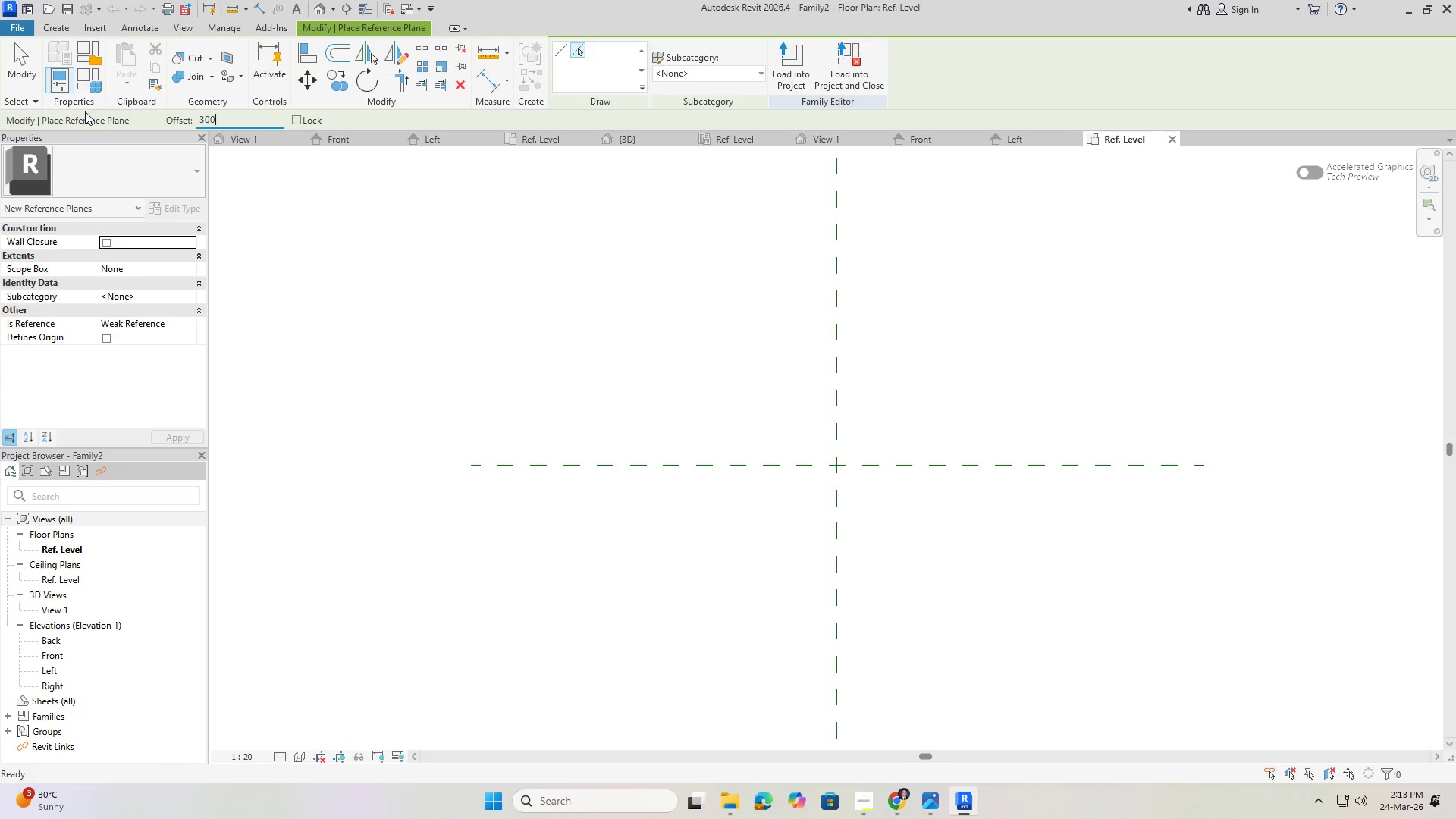 
key(NumpadEnter)
 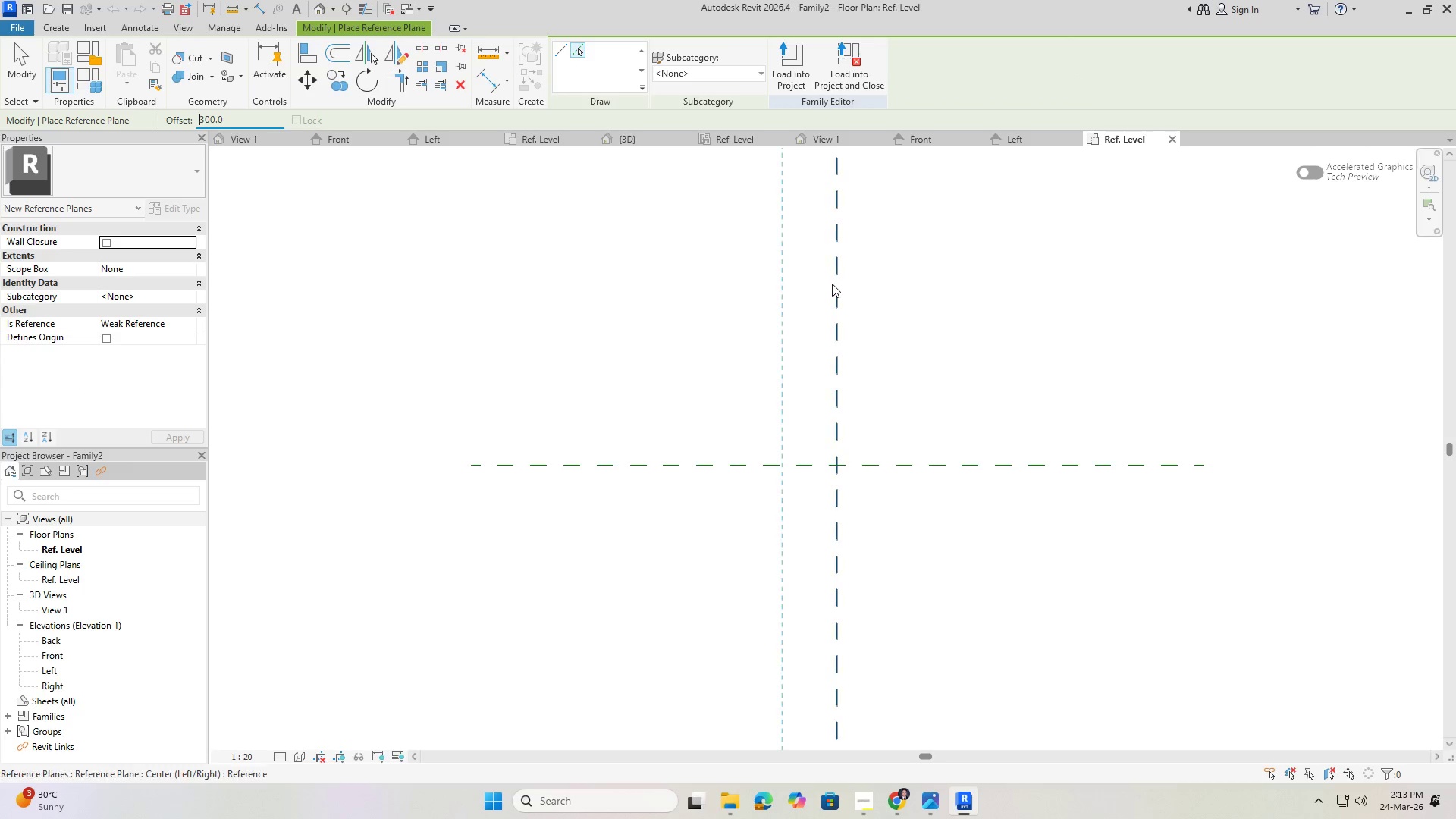 
left_click([836, 296])
 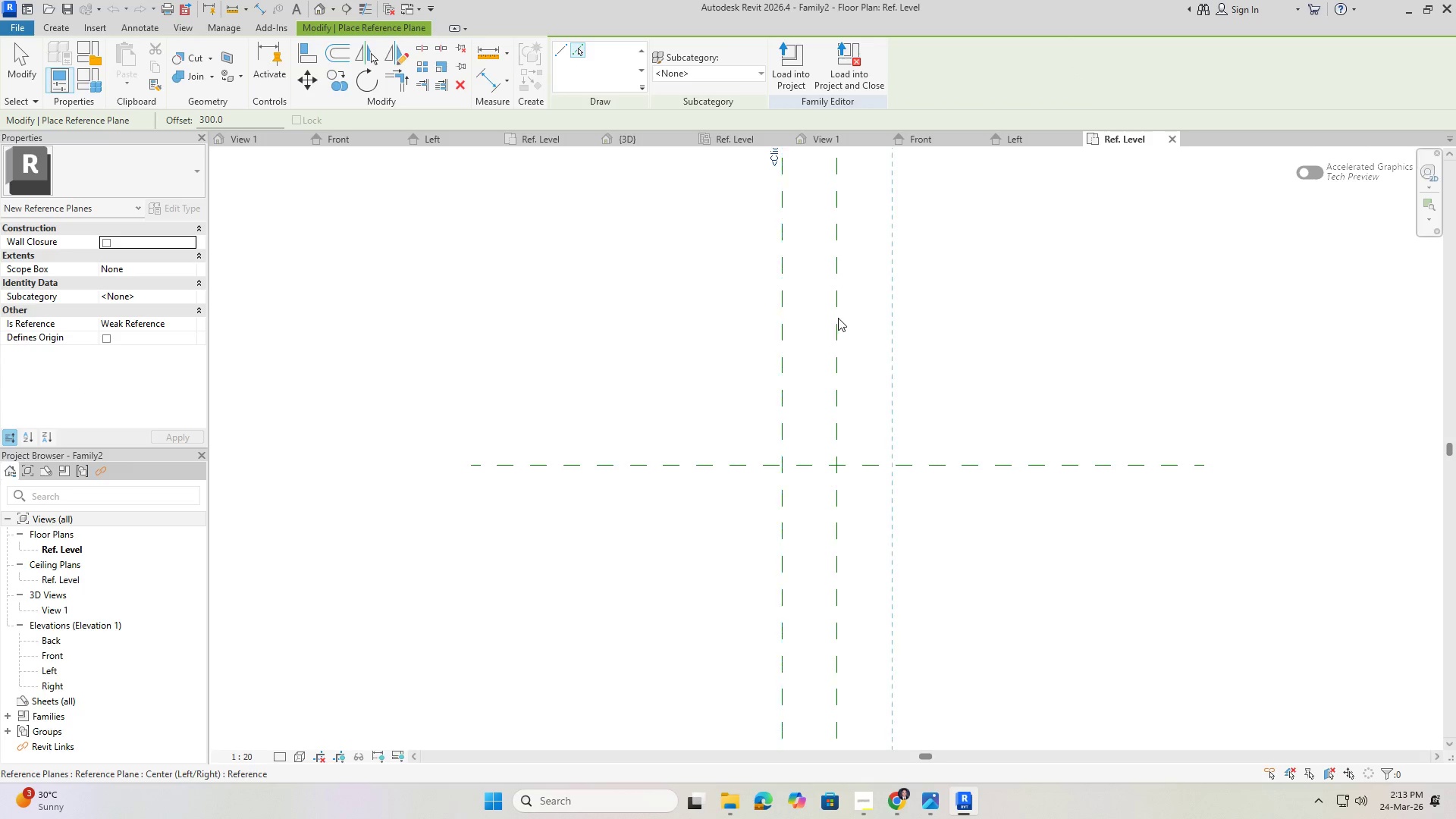 
left_click([838, 318])
 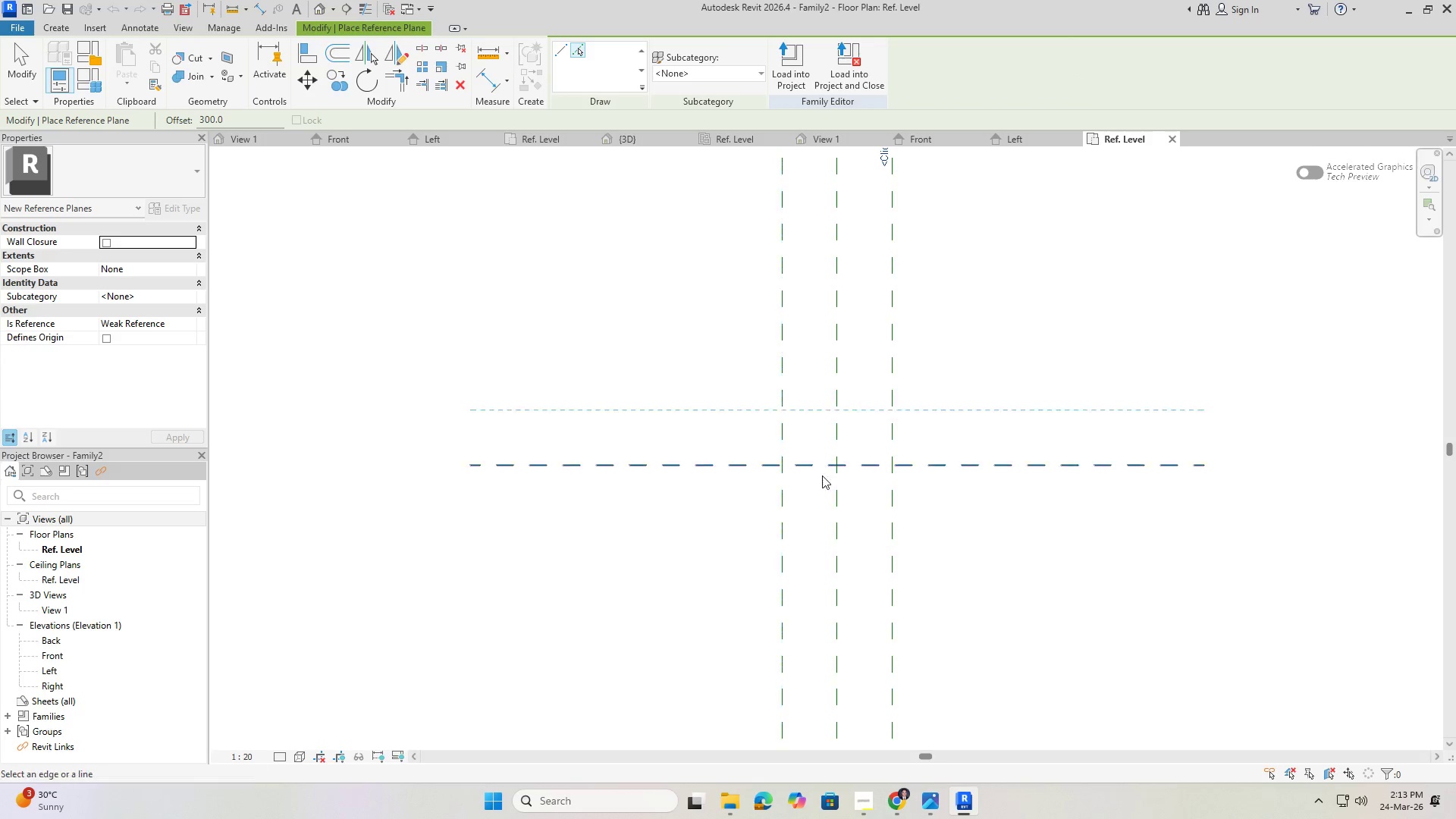 
scroll: coordinate [829, 497], scroll_direction: up, amount: 2.0
 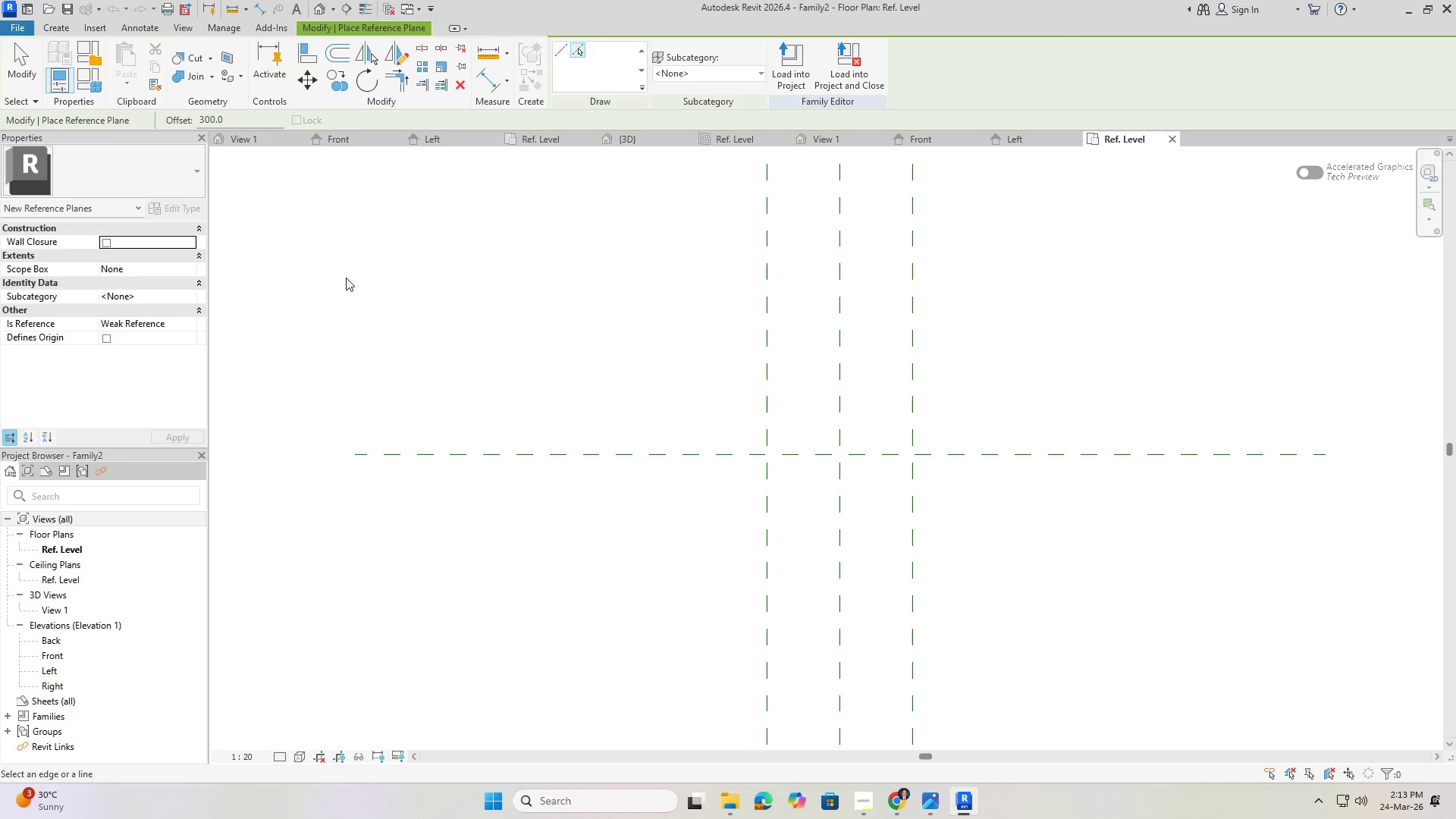 
key(Escape)
 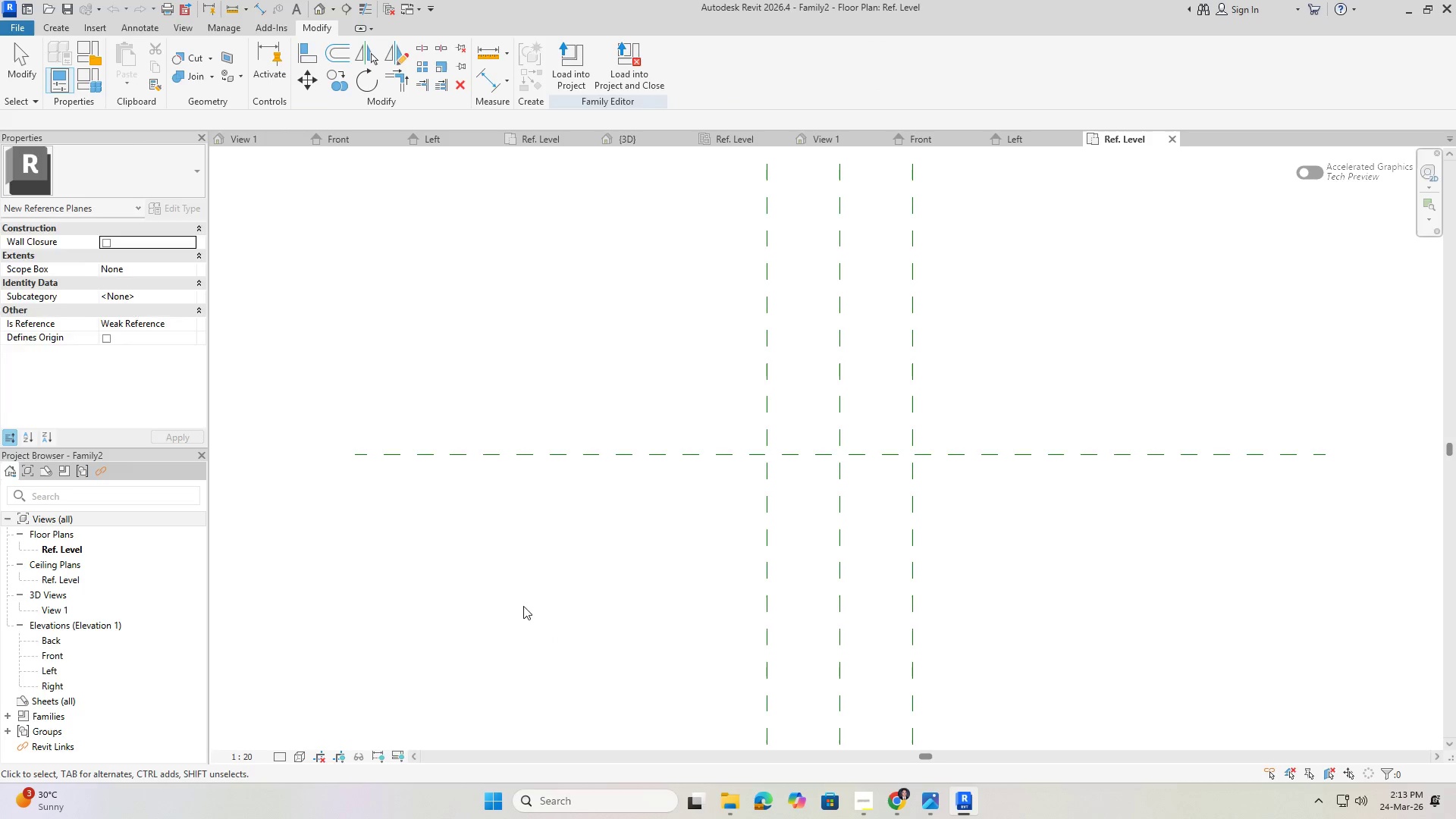 
key(Escape)
 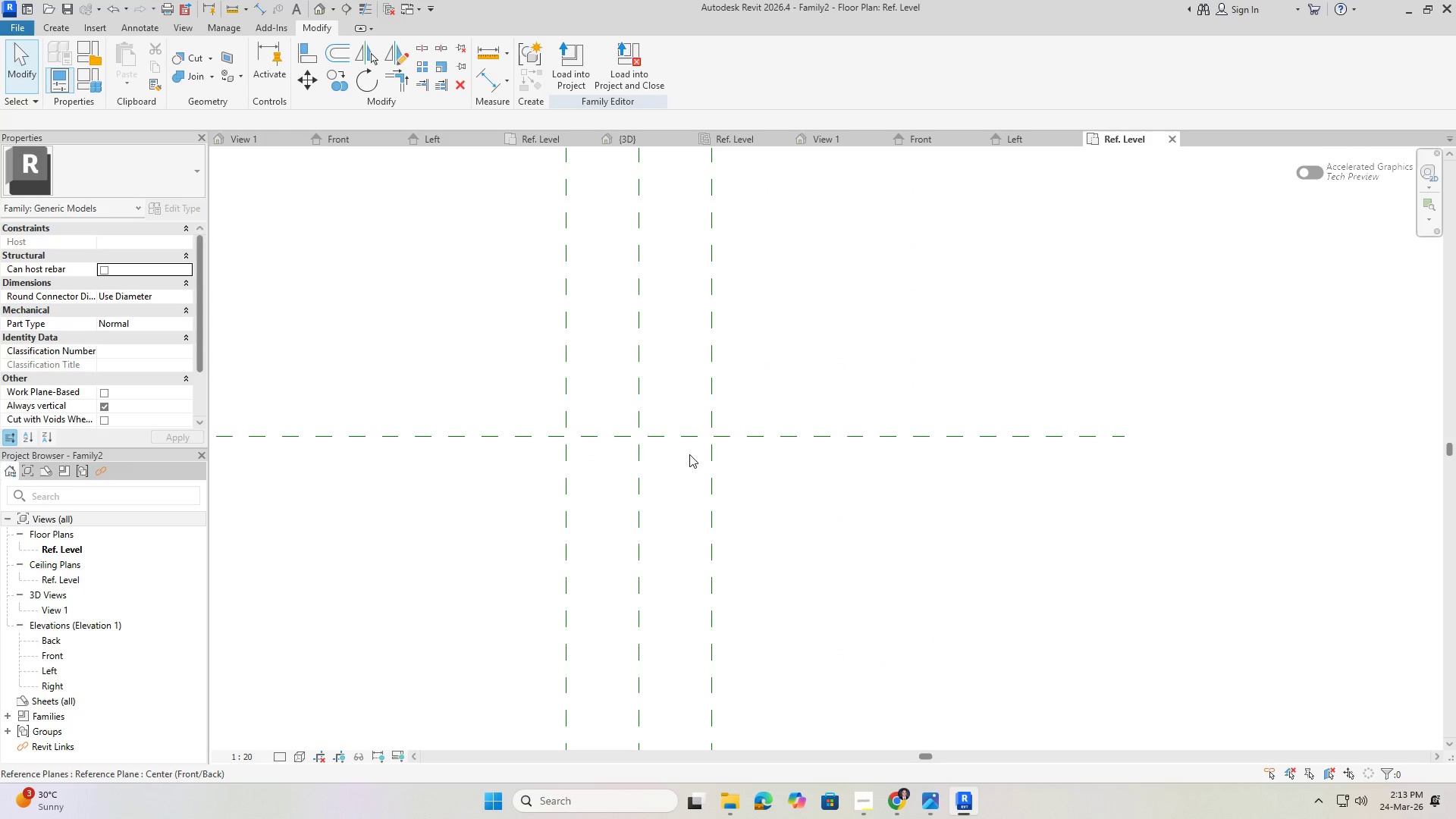 
mouse_move([937, 788])
 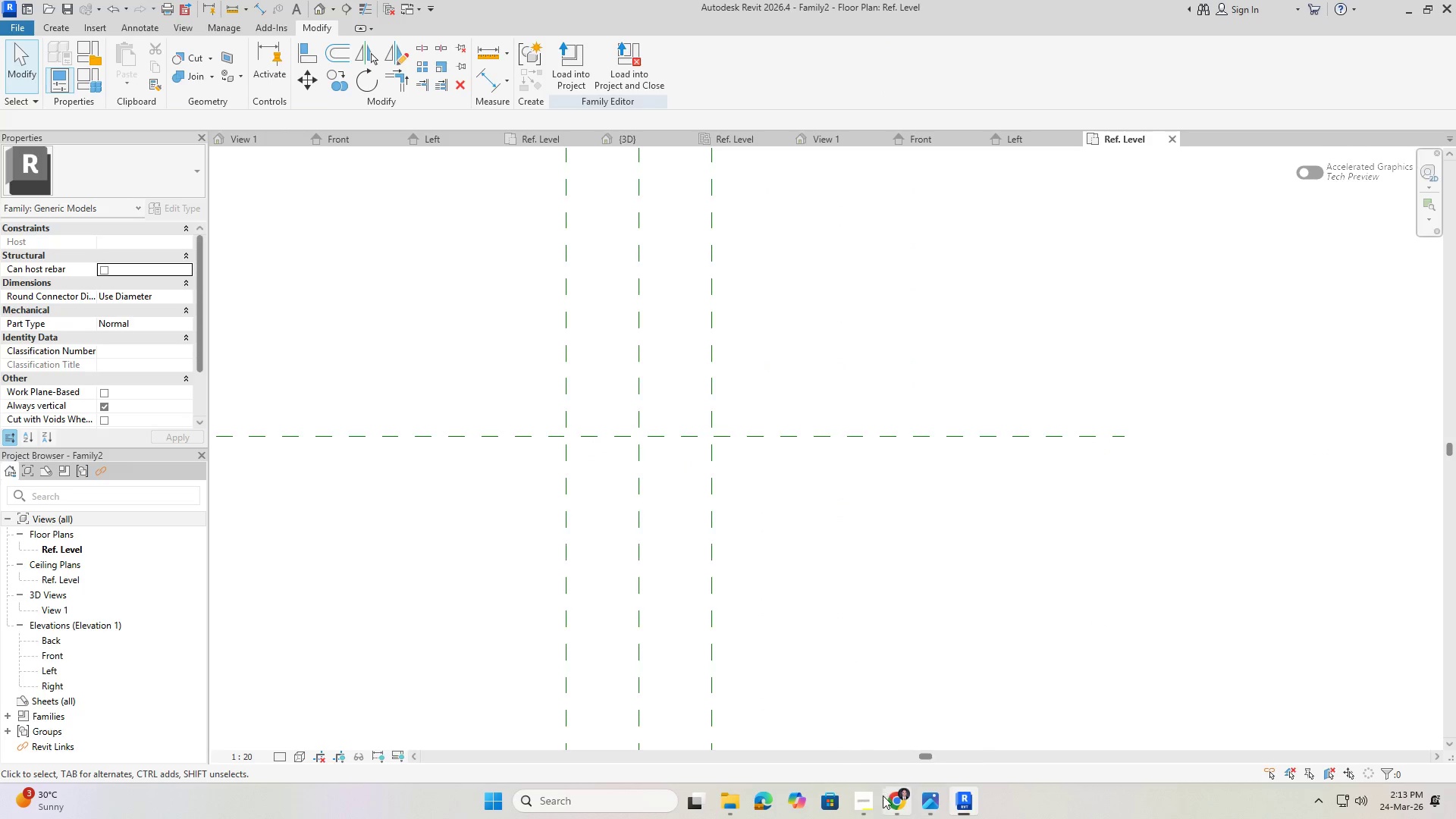 
left_click([896, 800])
 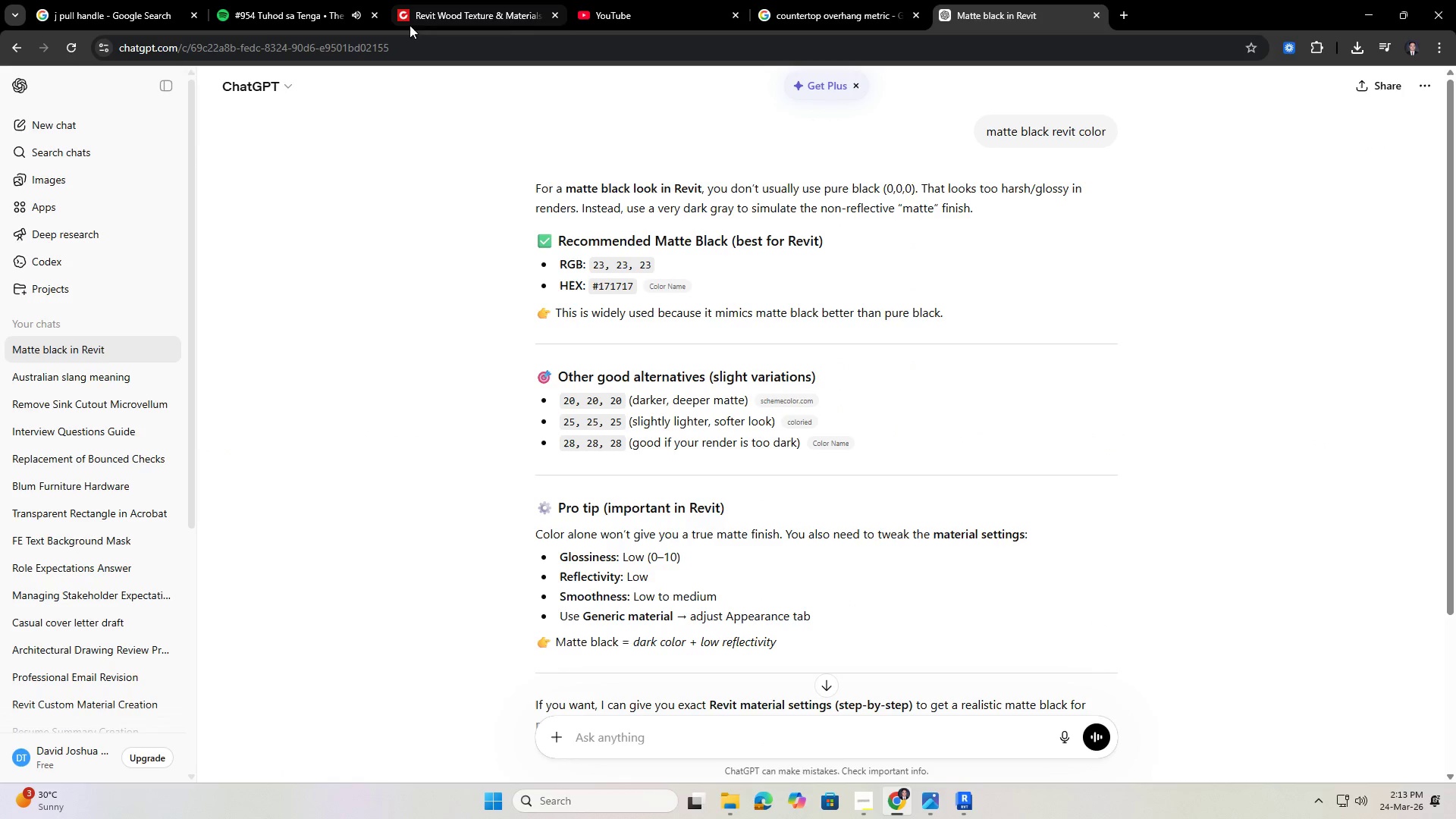 
left_click([617, 0])
 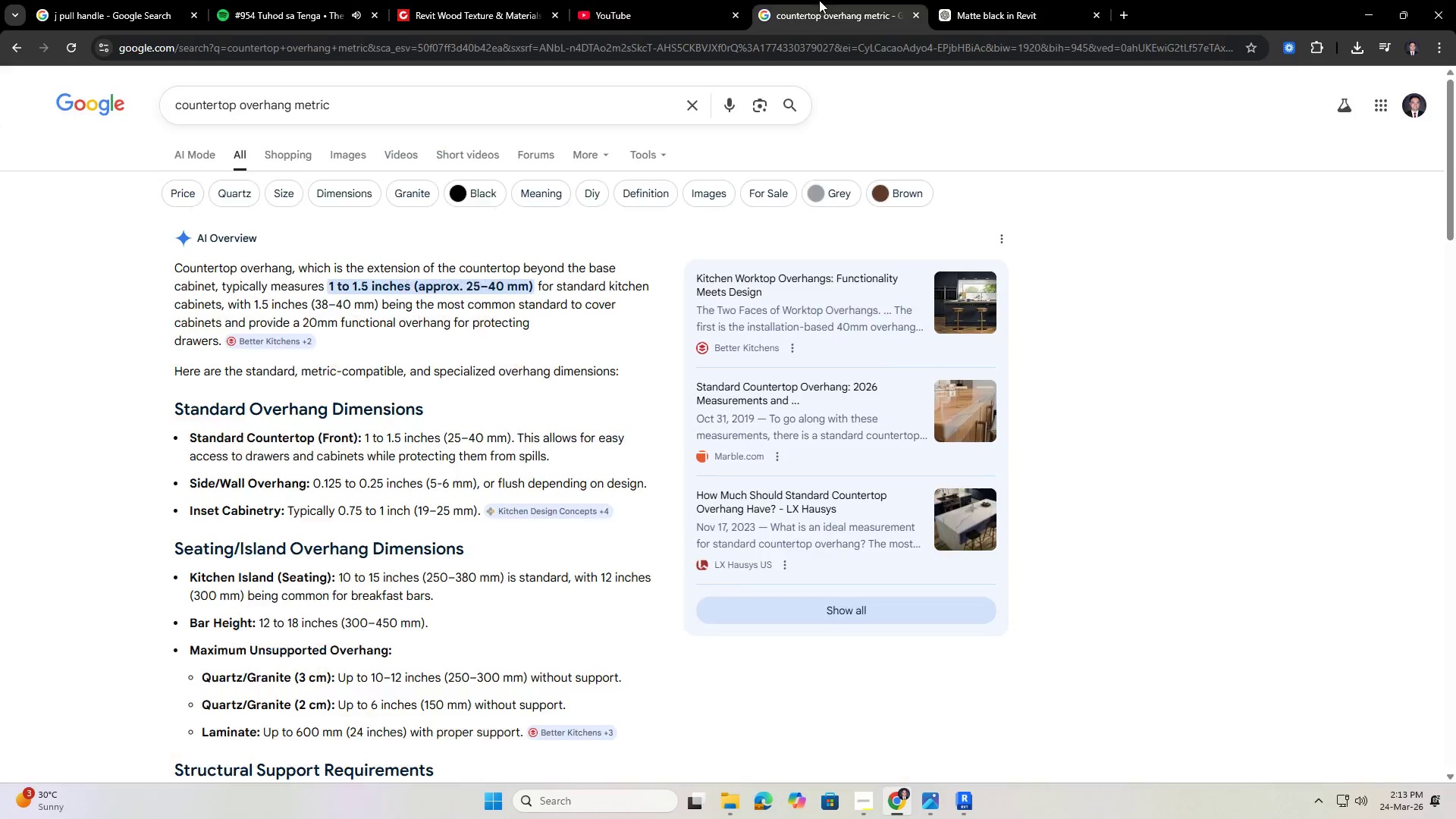 
double_click([332, 0])
 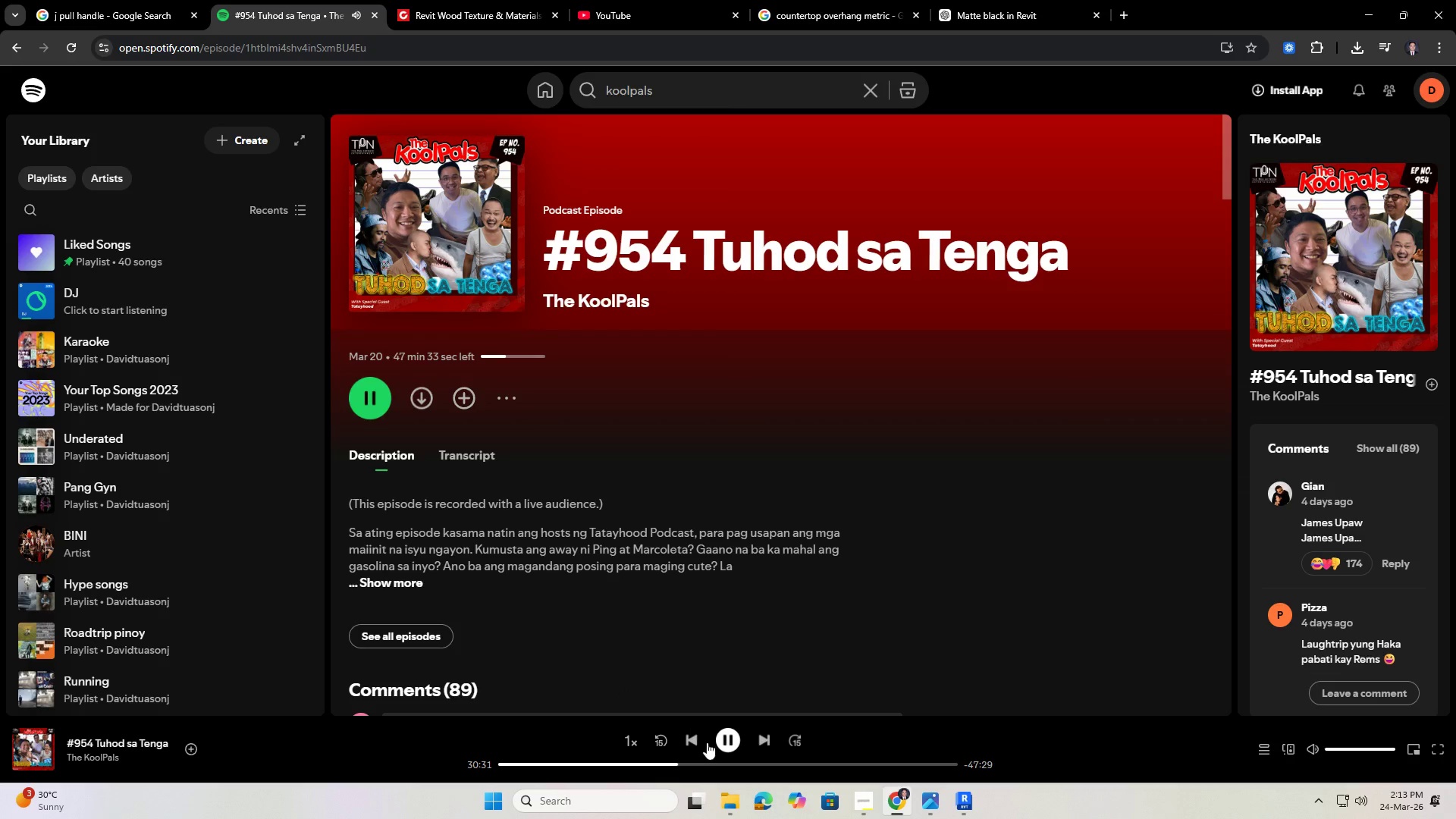 
left_click([718, 744])
 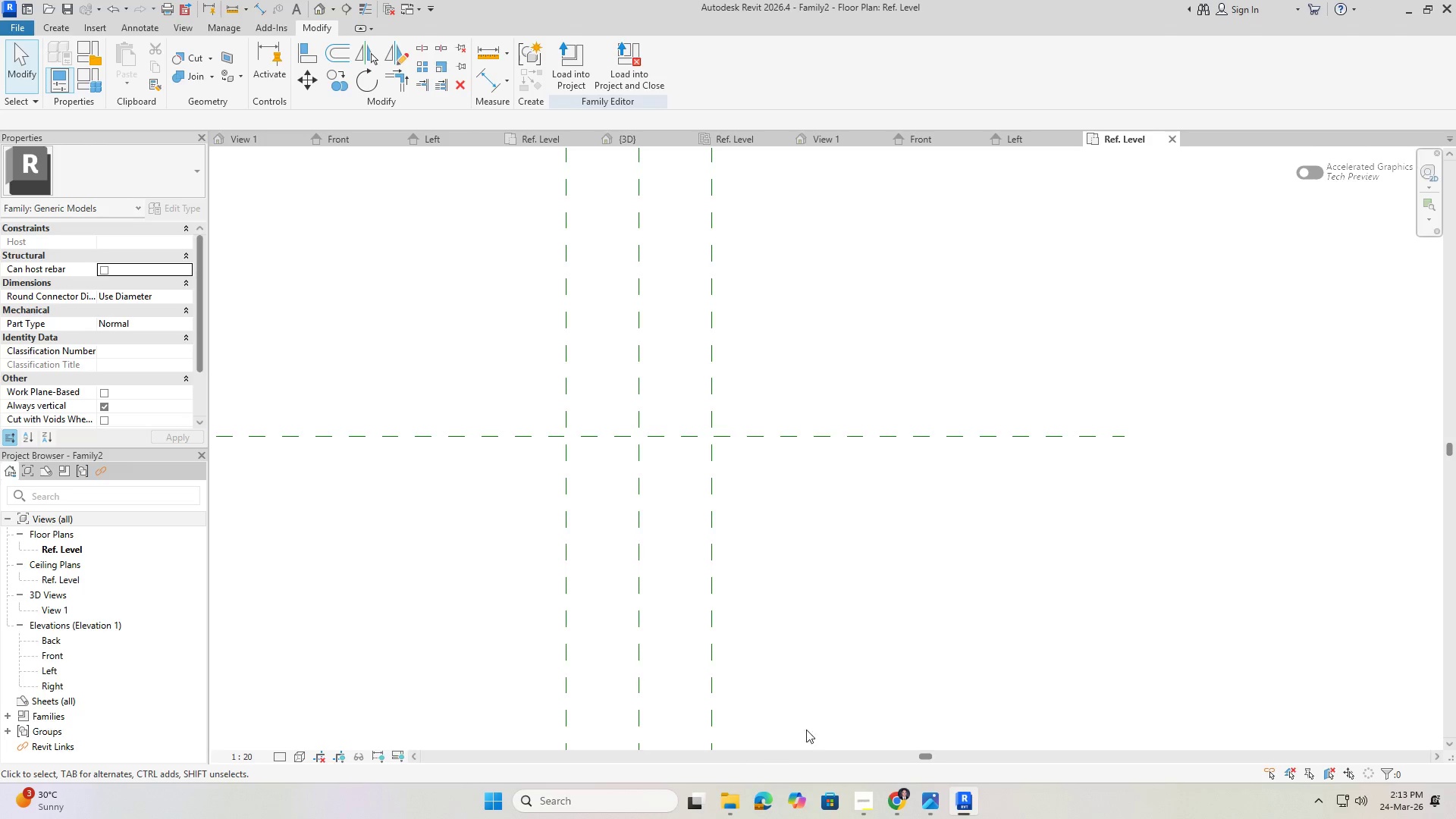 
left_click([855, 810])